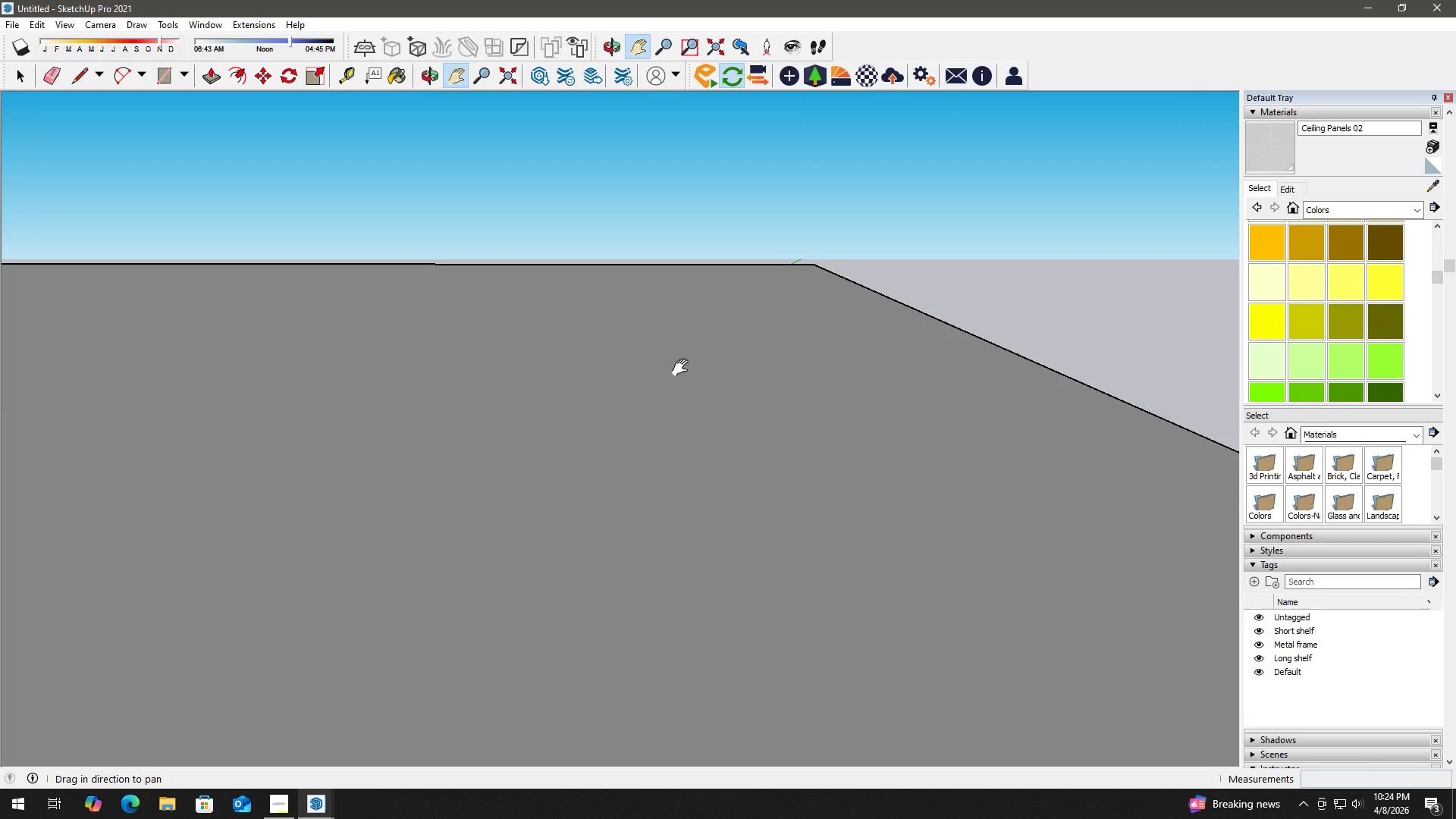 
left_click_drag(start_coordinate=[680, 367], to_coordinate=[894, 131])
 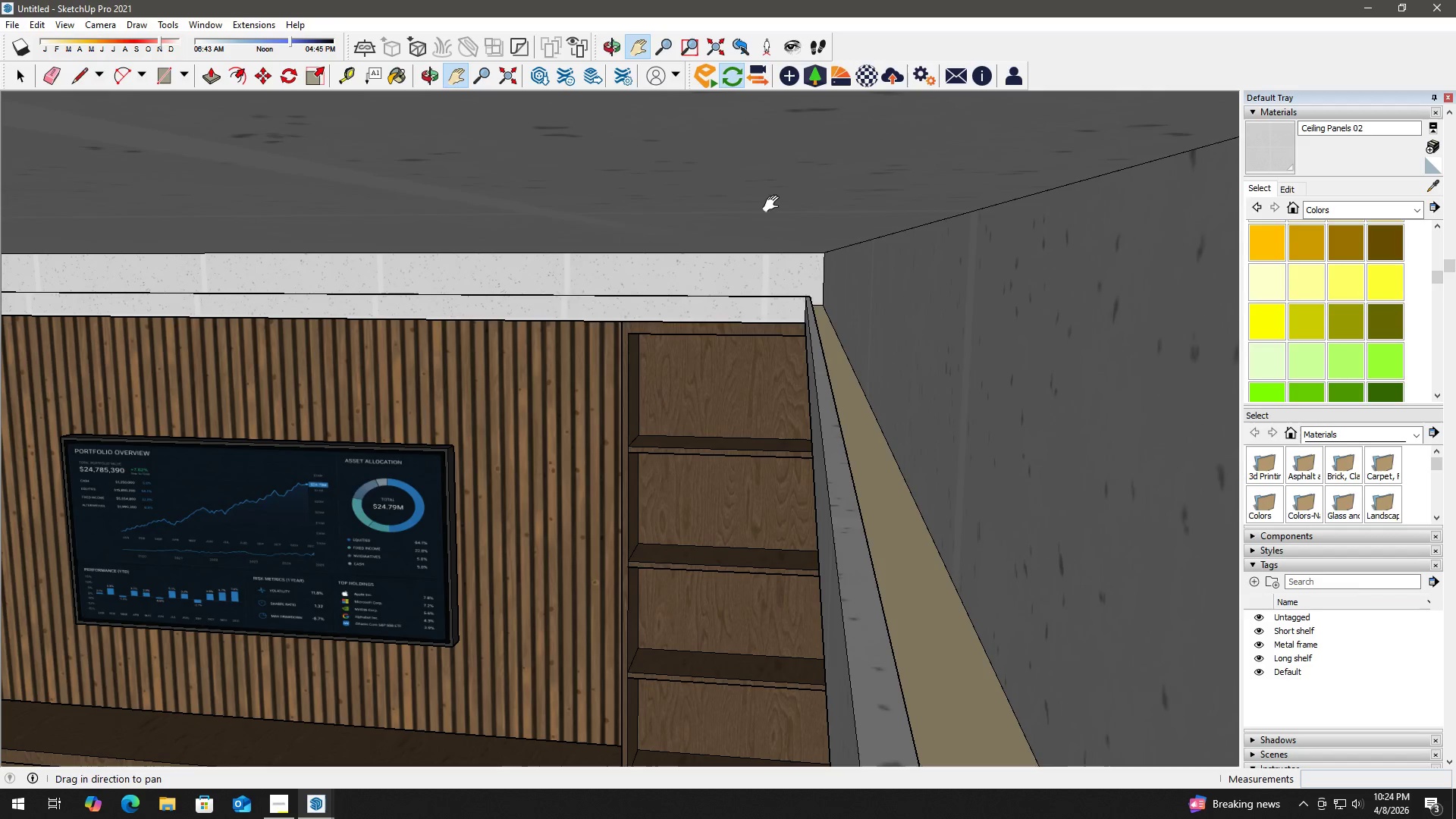 
scroll: coordinate [774, 339], scroll_direction: down, amount: 7.0
 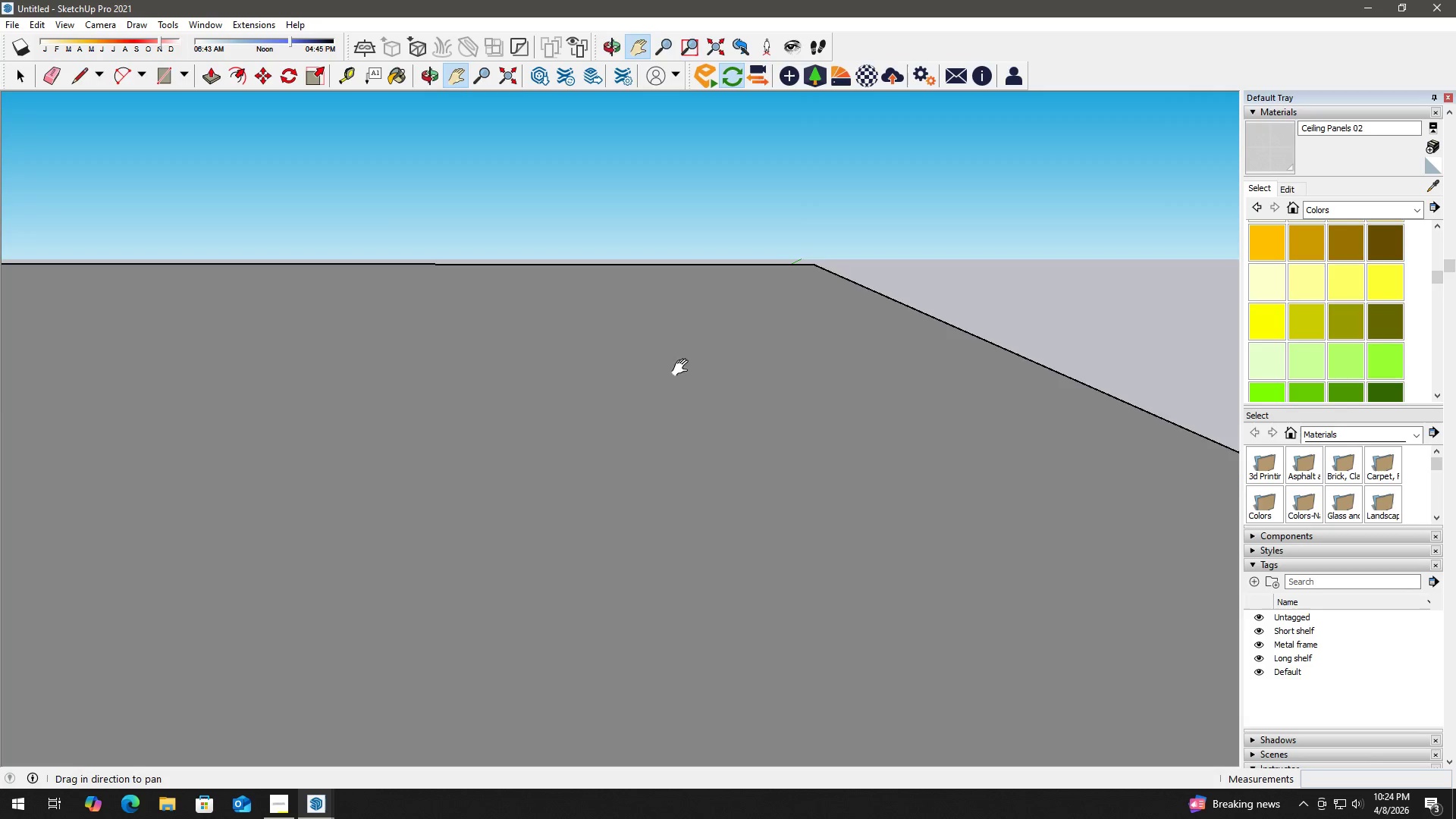 
key(Alt+Tab)
 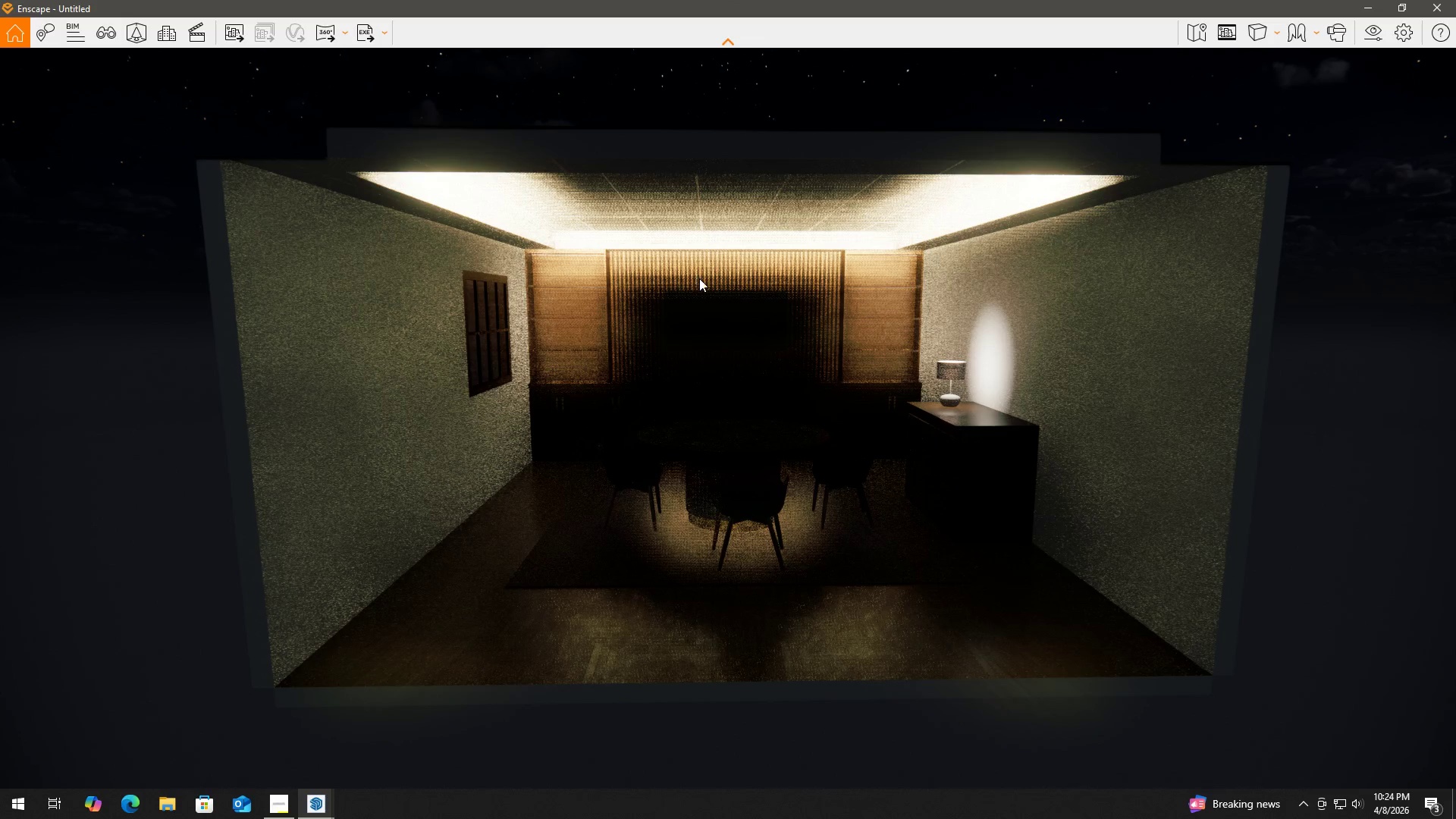 
left_click([730, 300])
 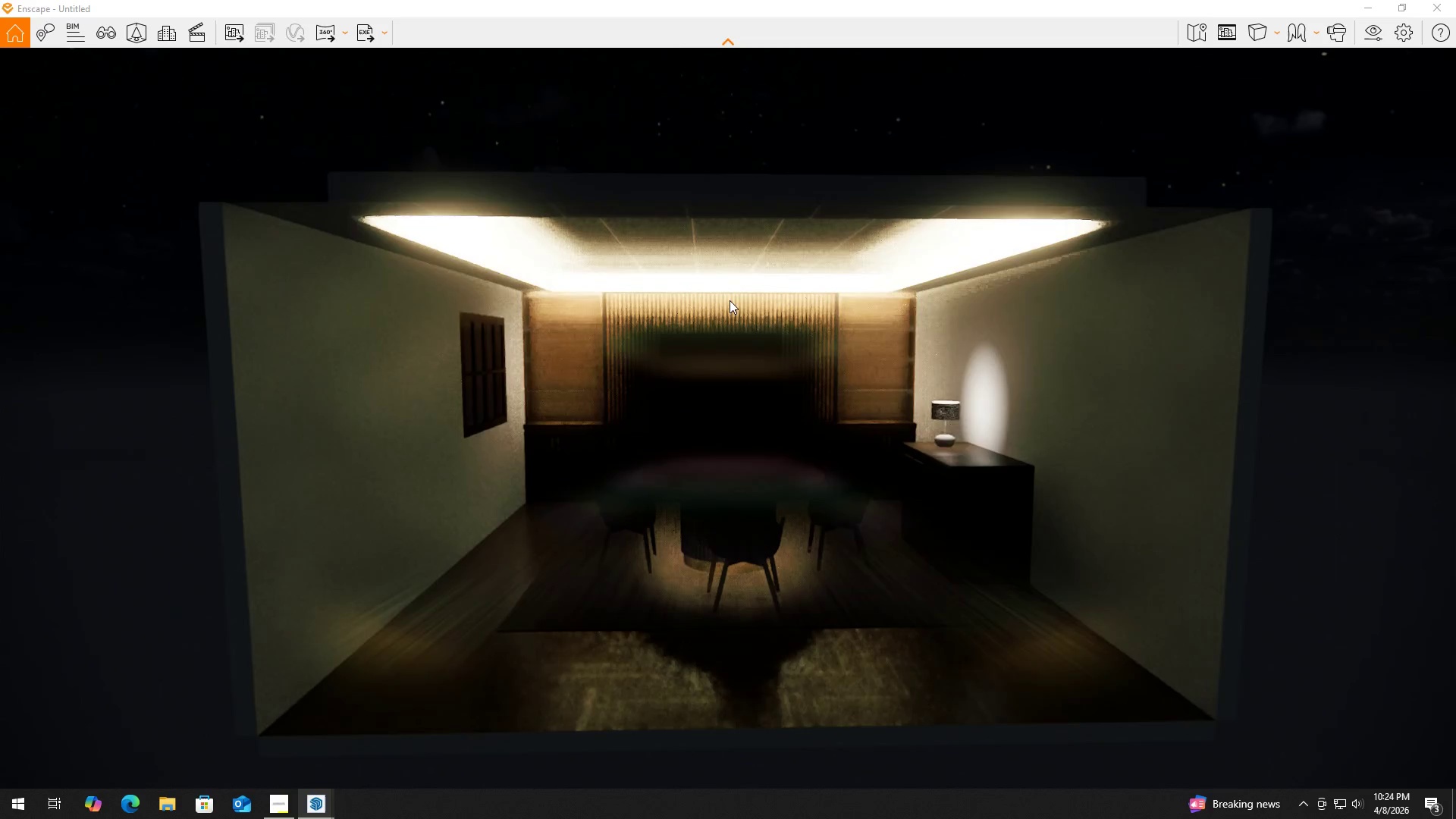 
key(Alt+AltLeft)
 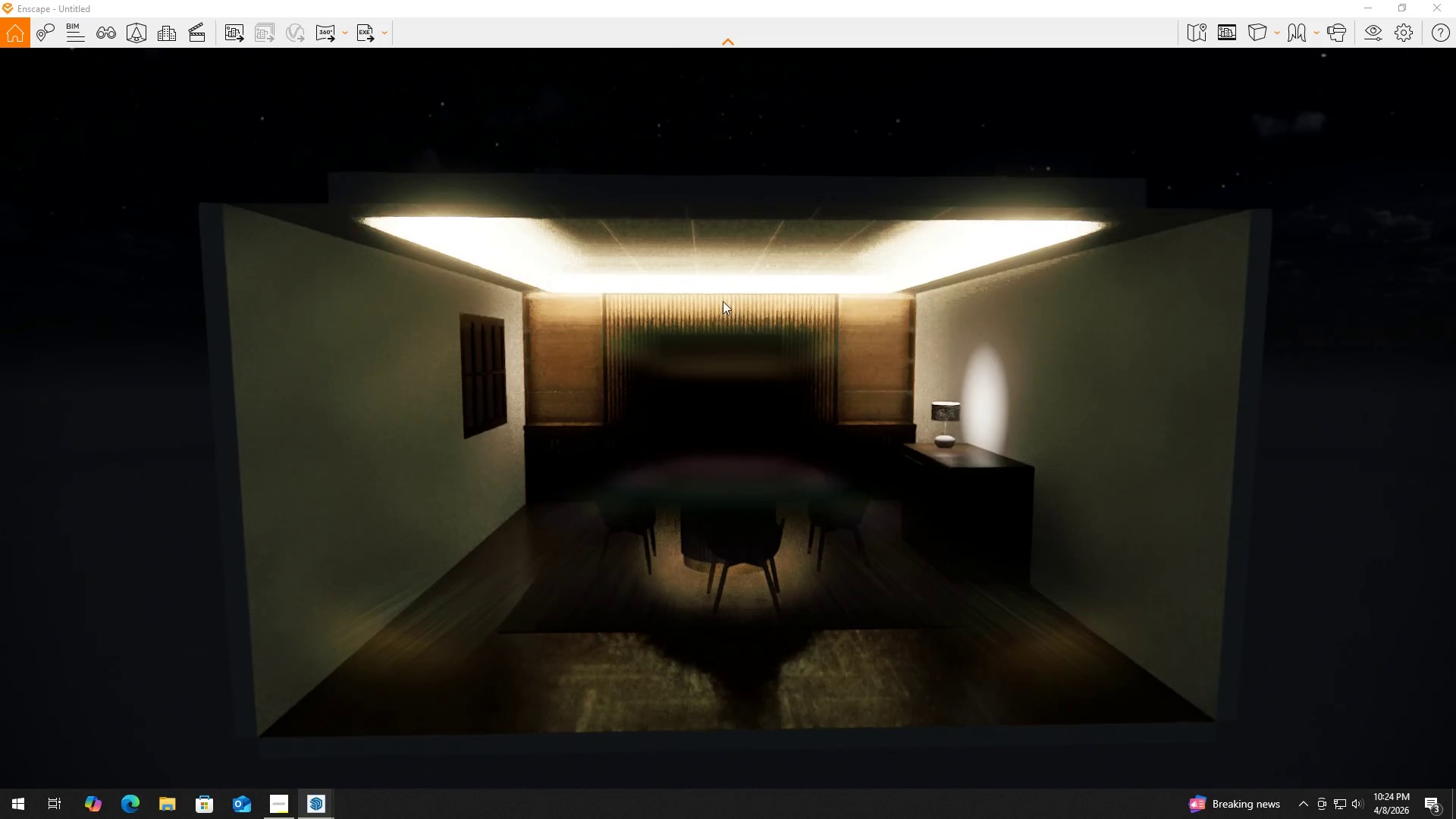 
key(Alt+Tab)
 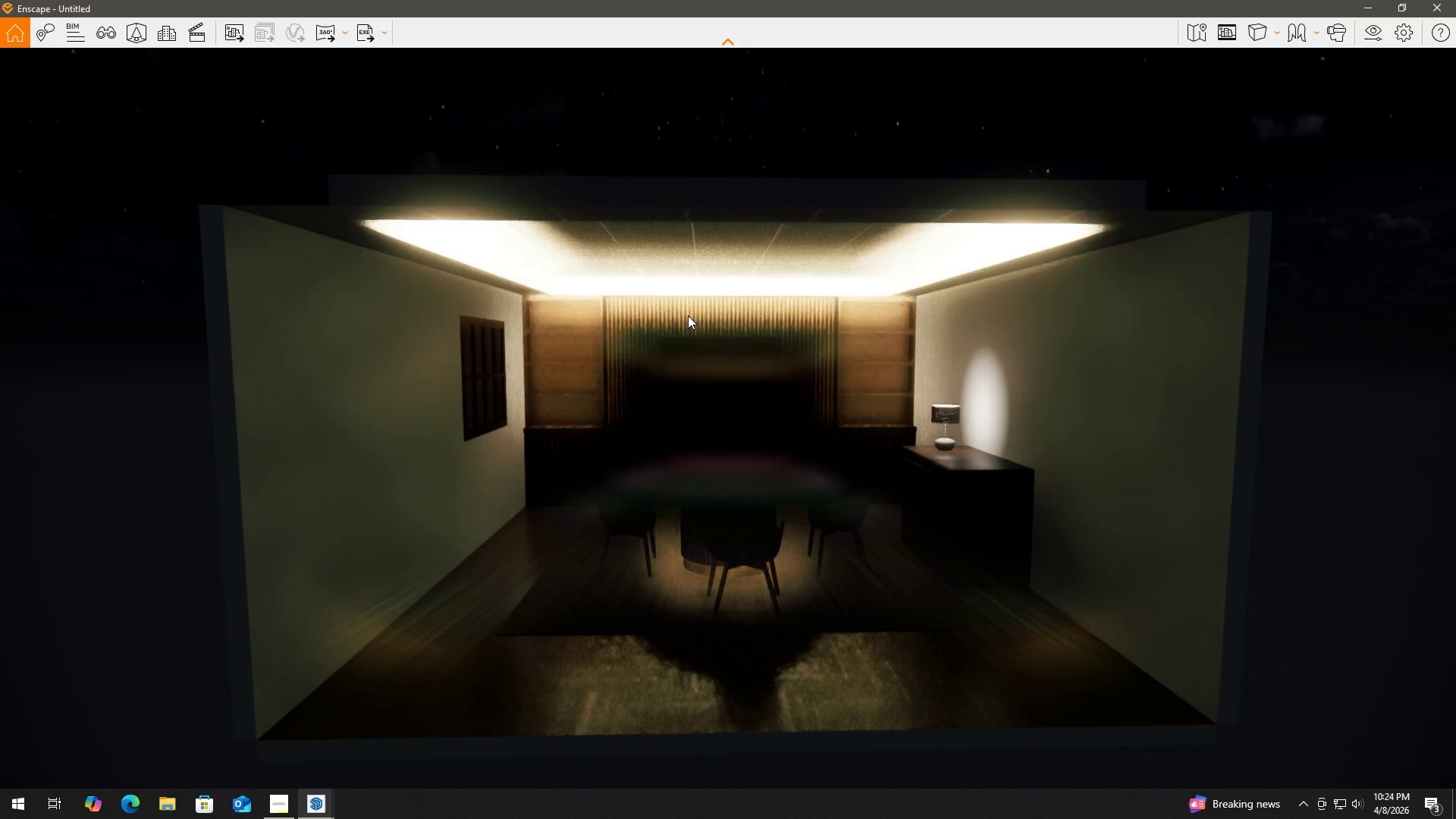 
key(Alt+Tab)
 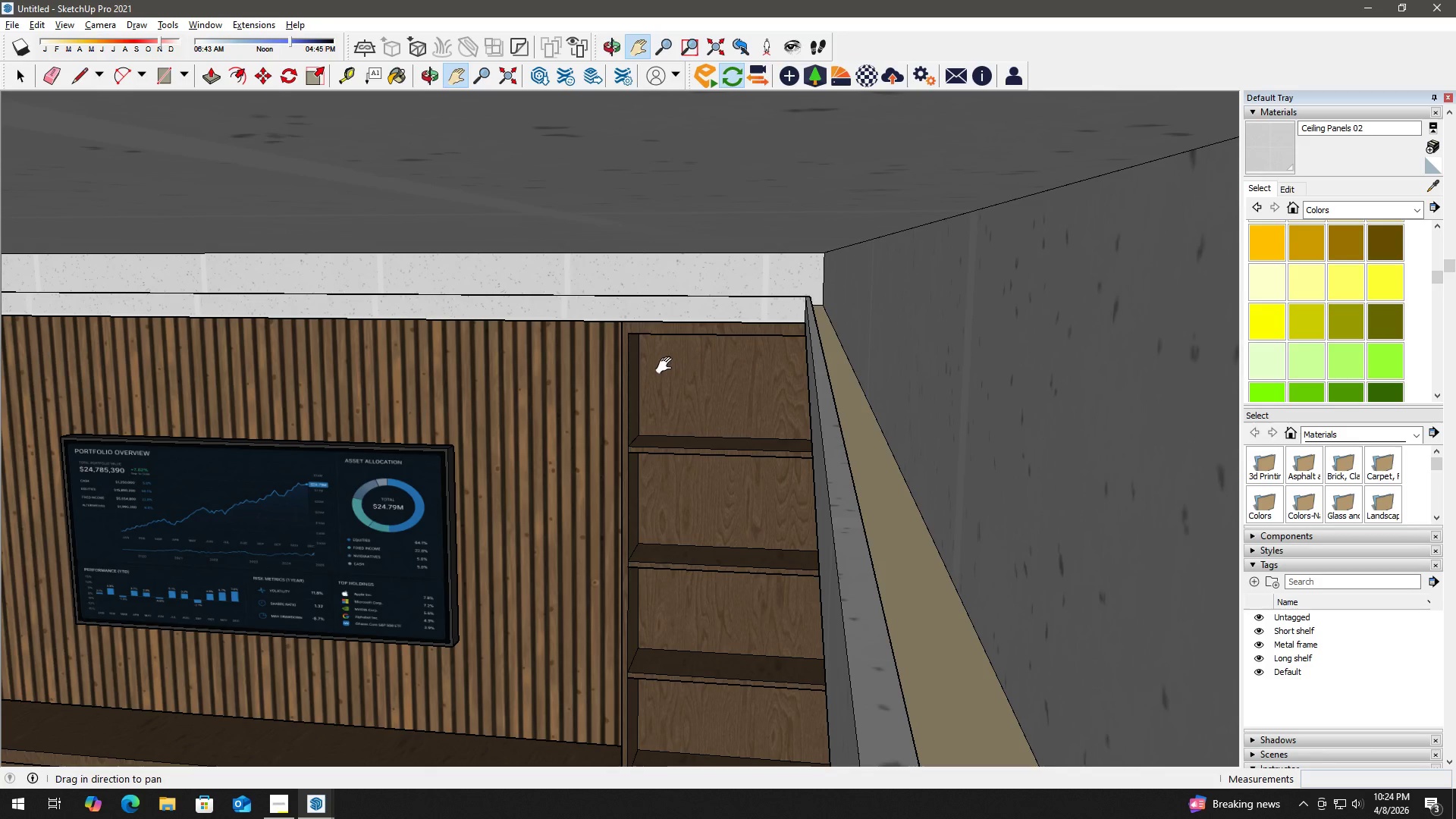 
hold_key(key=A, duration=0.42)
 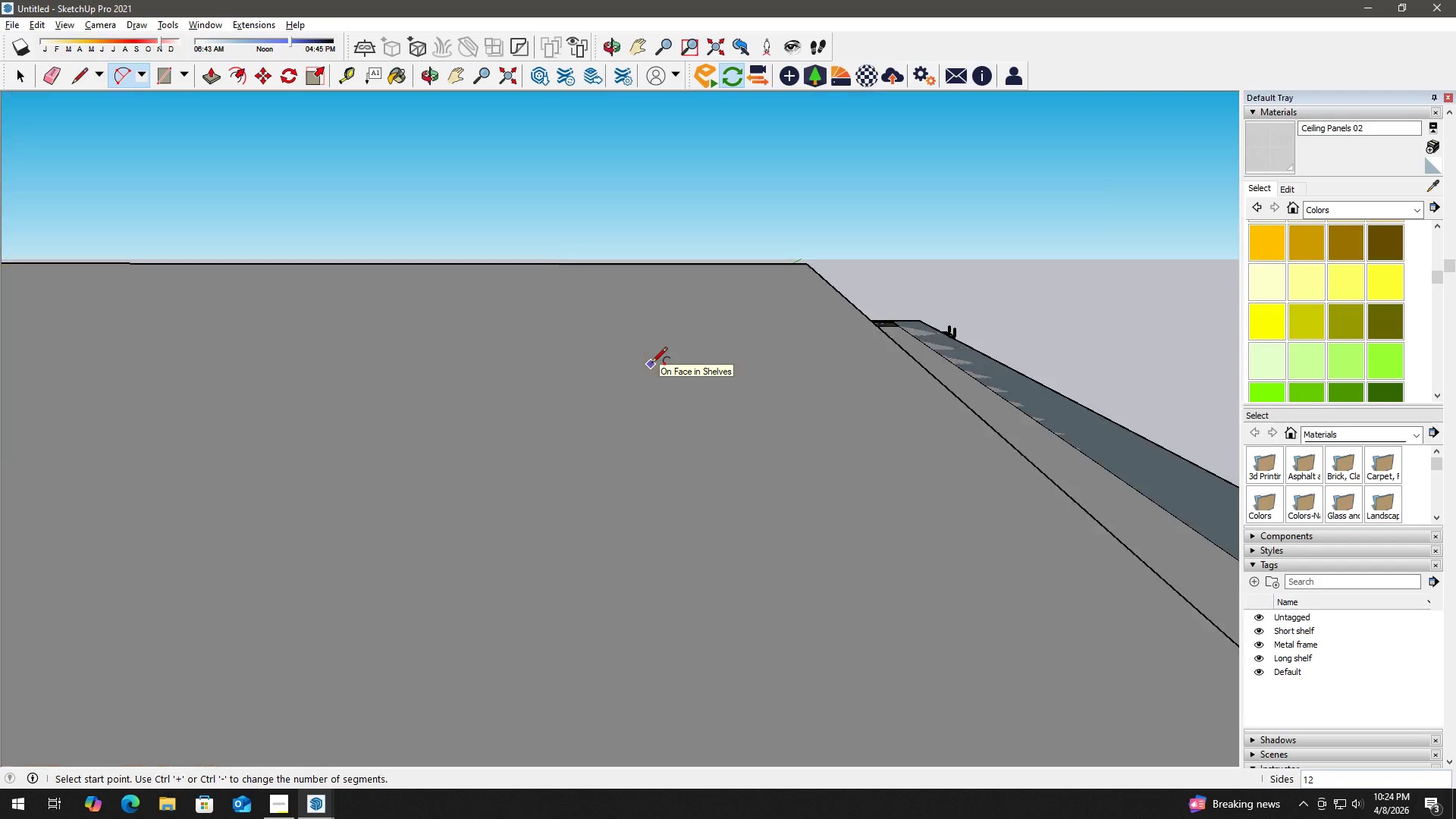 
key(Space)
 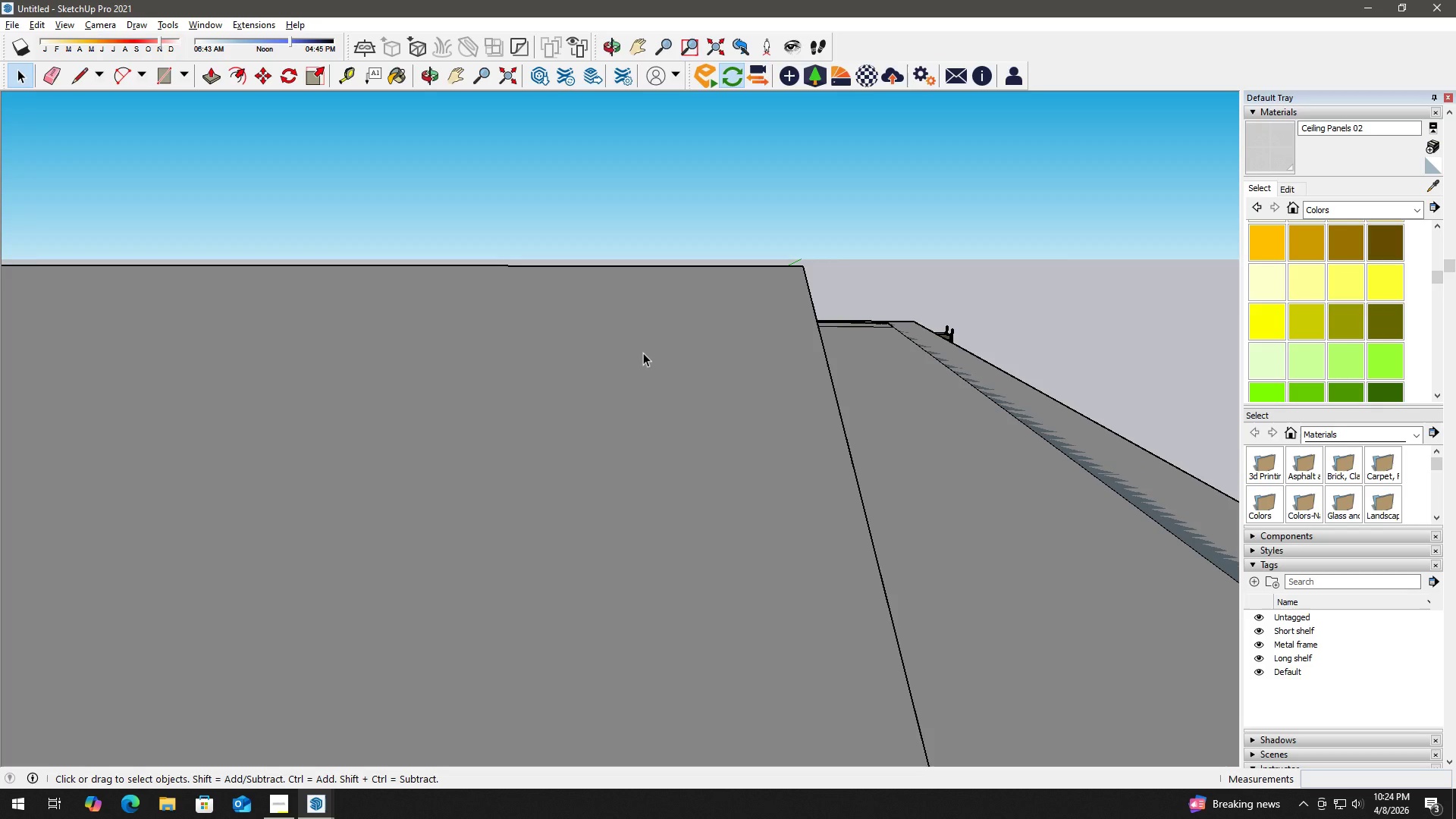 
key(Alt+AltLeft)
 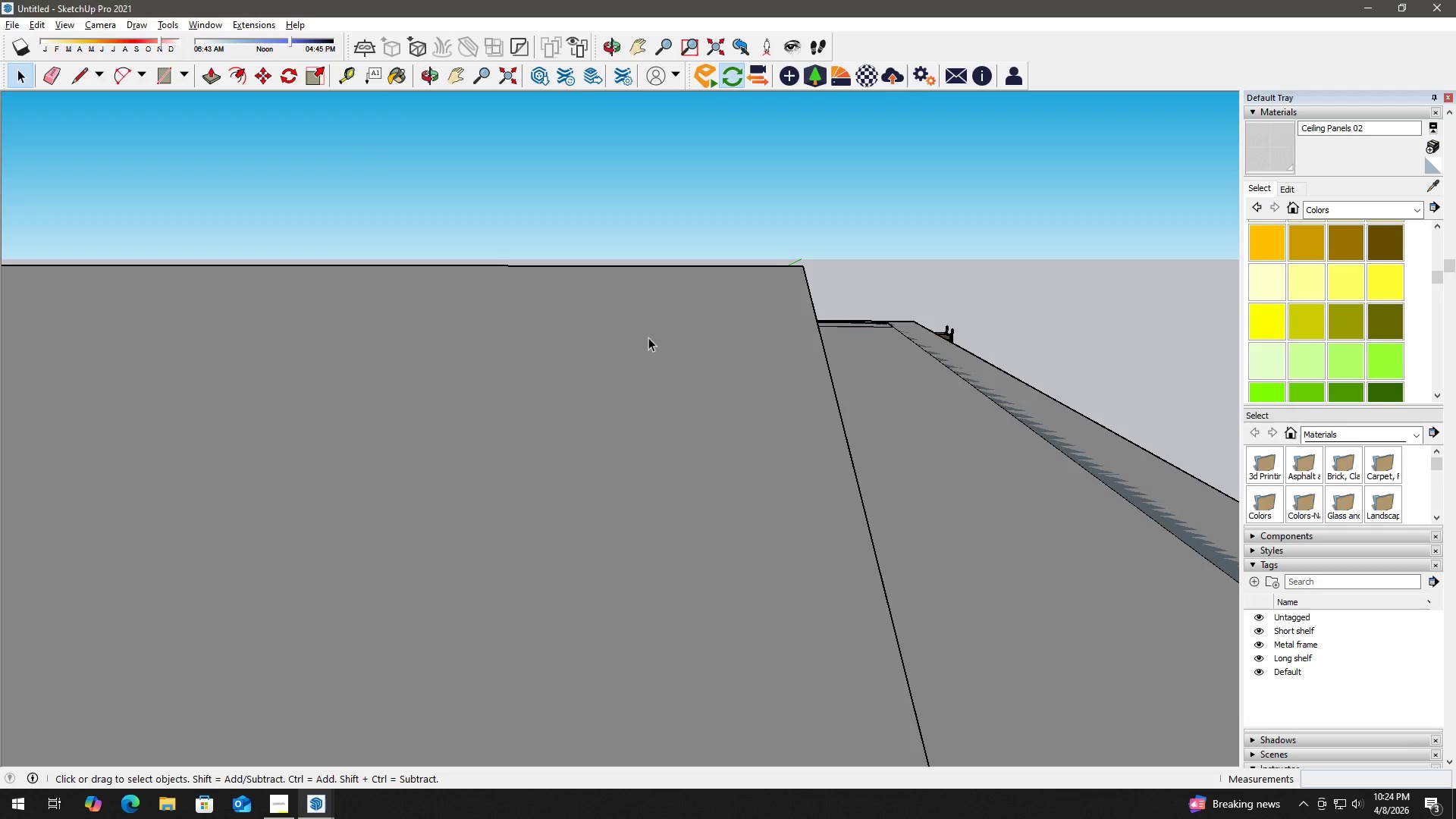 
key(Alt+Tab)
 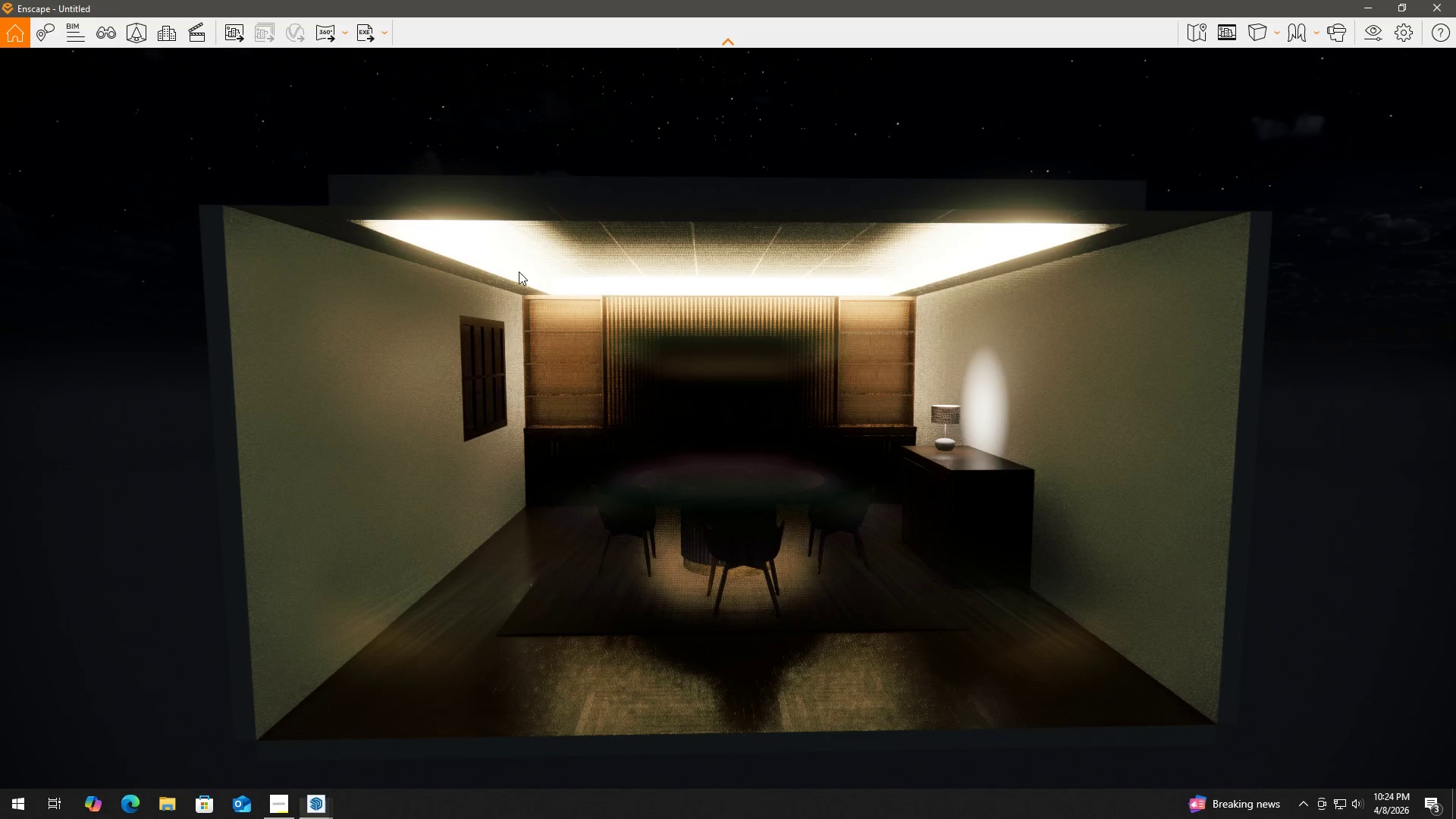 
scroll: coordinate [643, 353], scroll_direction: down, amount: 5.0
 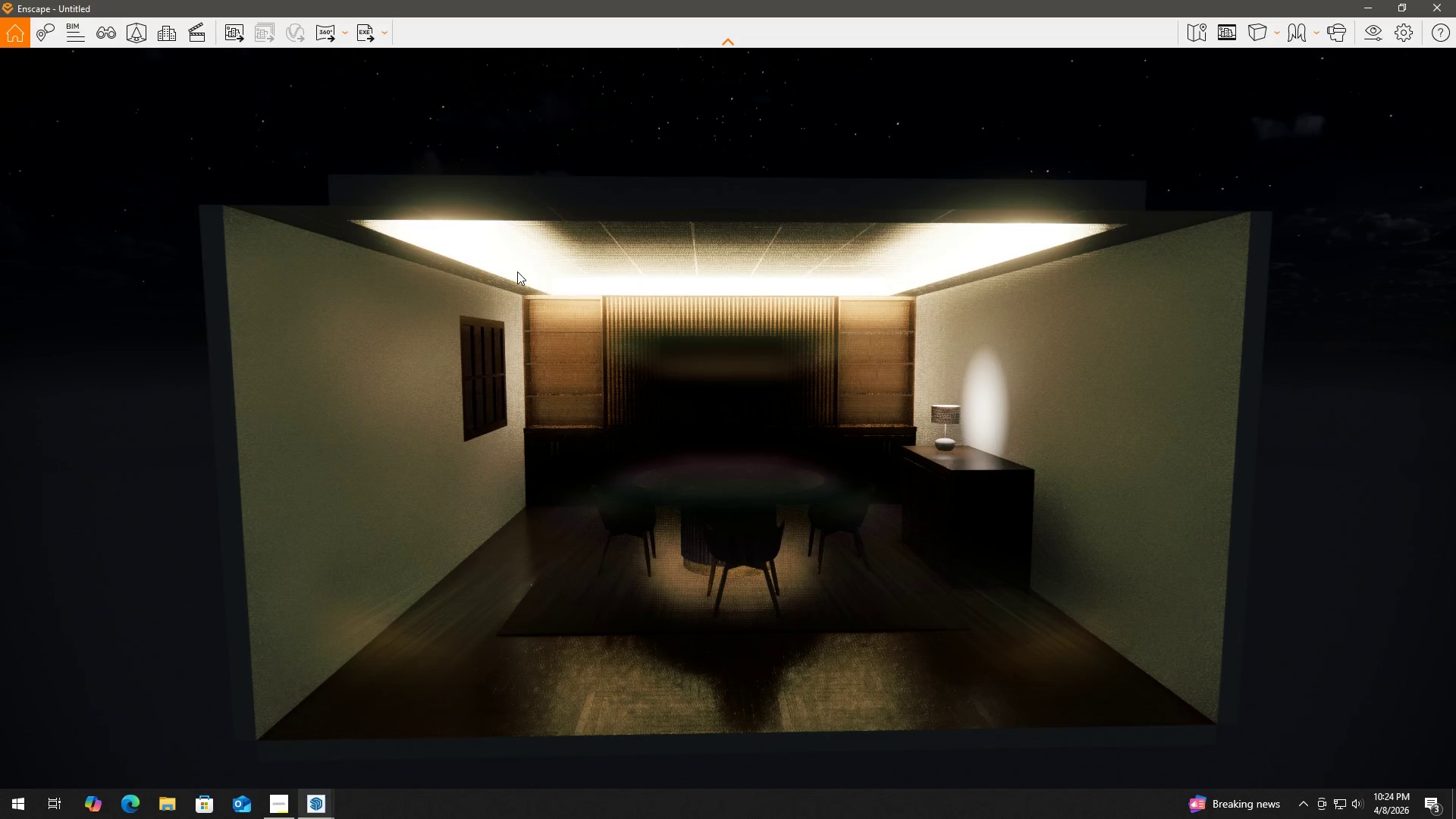 
key(Alt+AltLeft)
 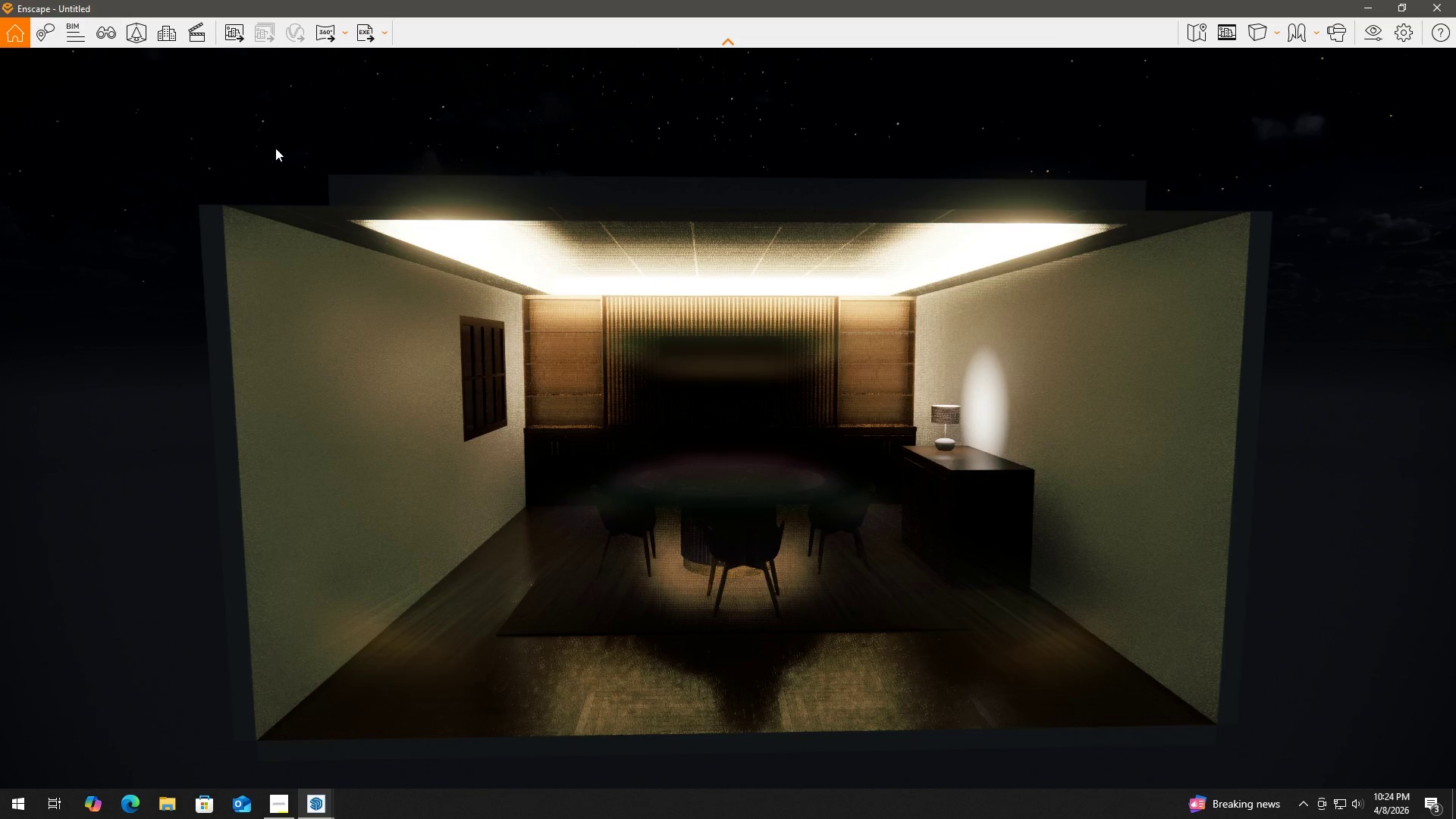 
key(Alt+AltLeft)
 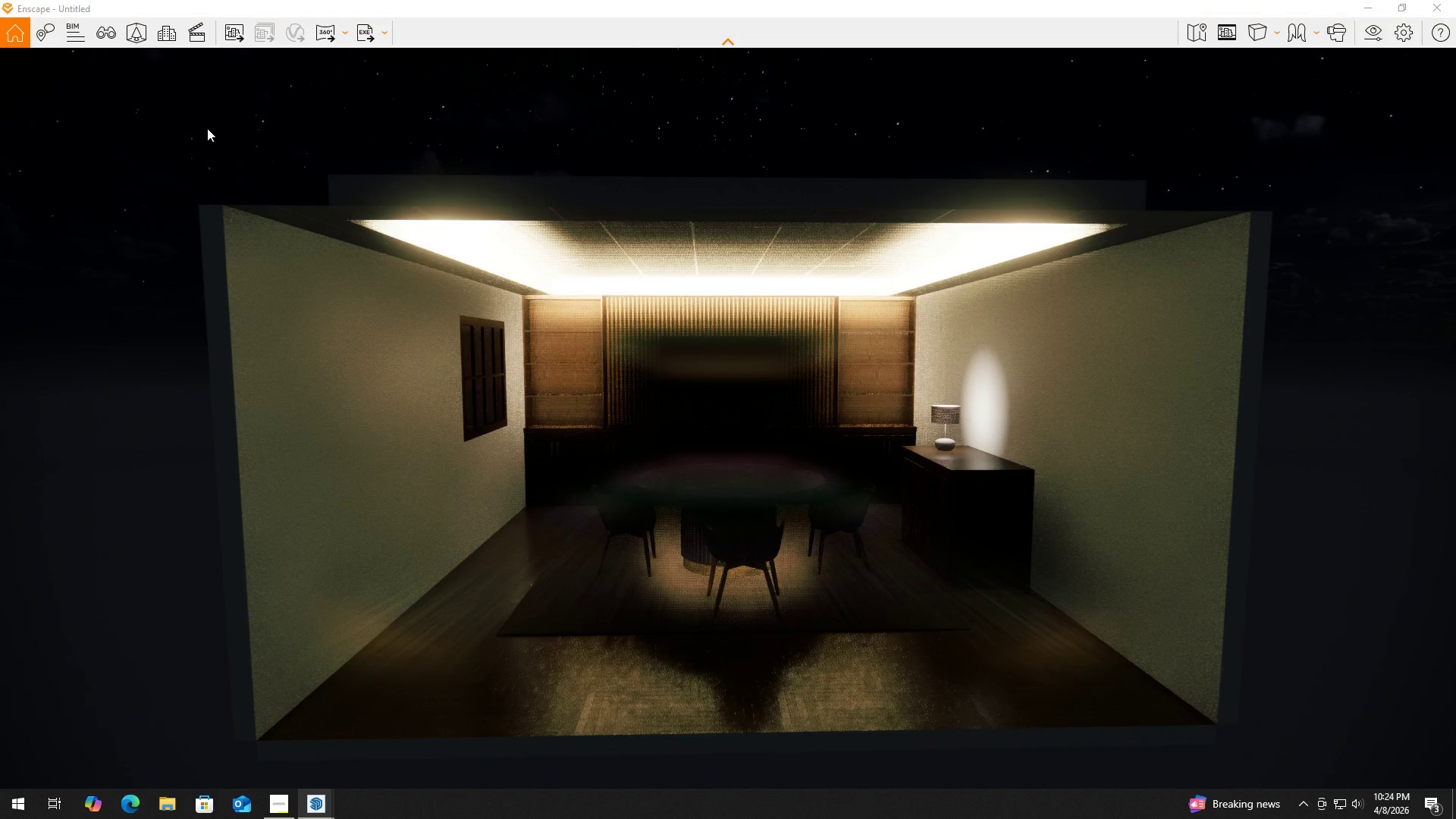 
key(Alt+Tab)
 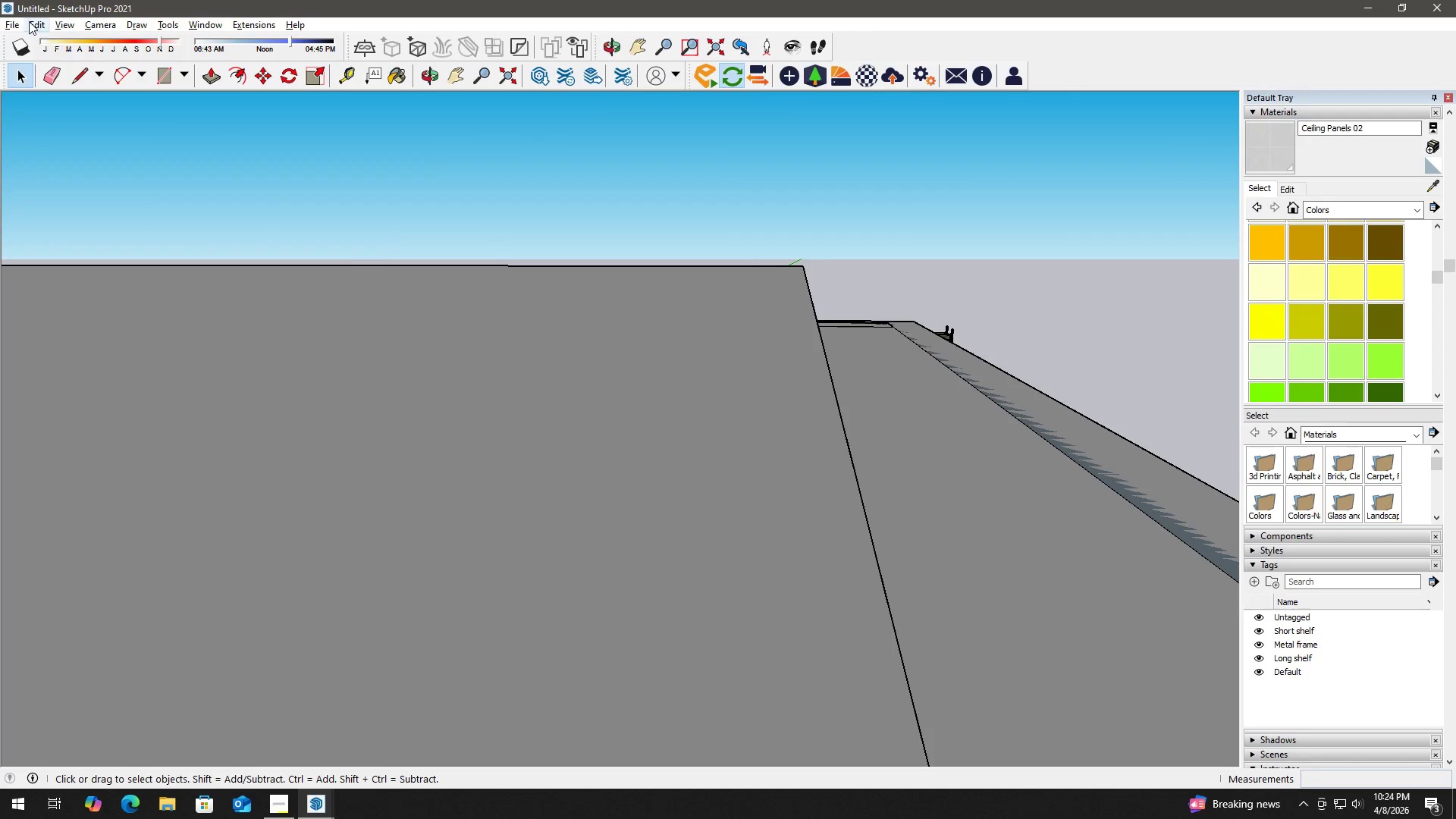 
left_click([19, 23])
 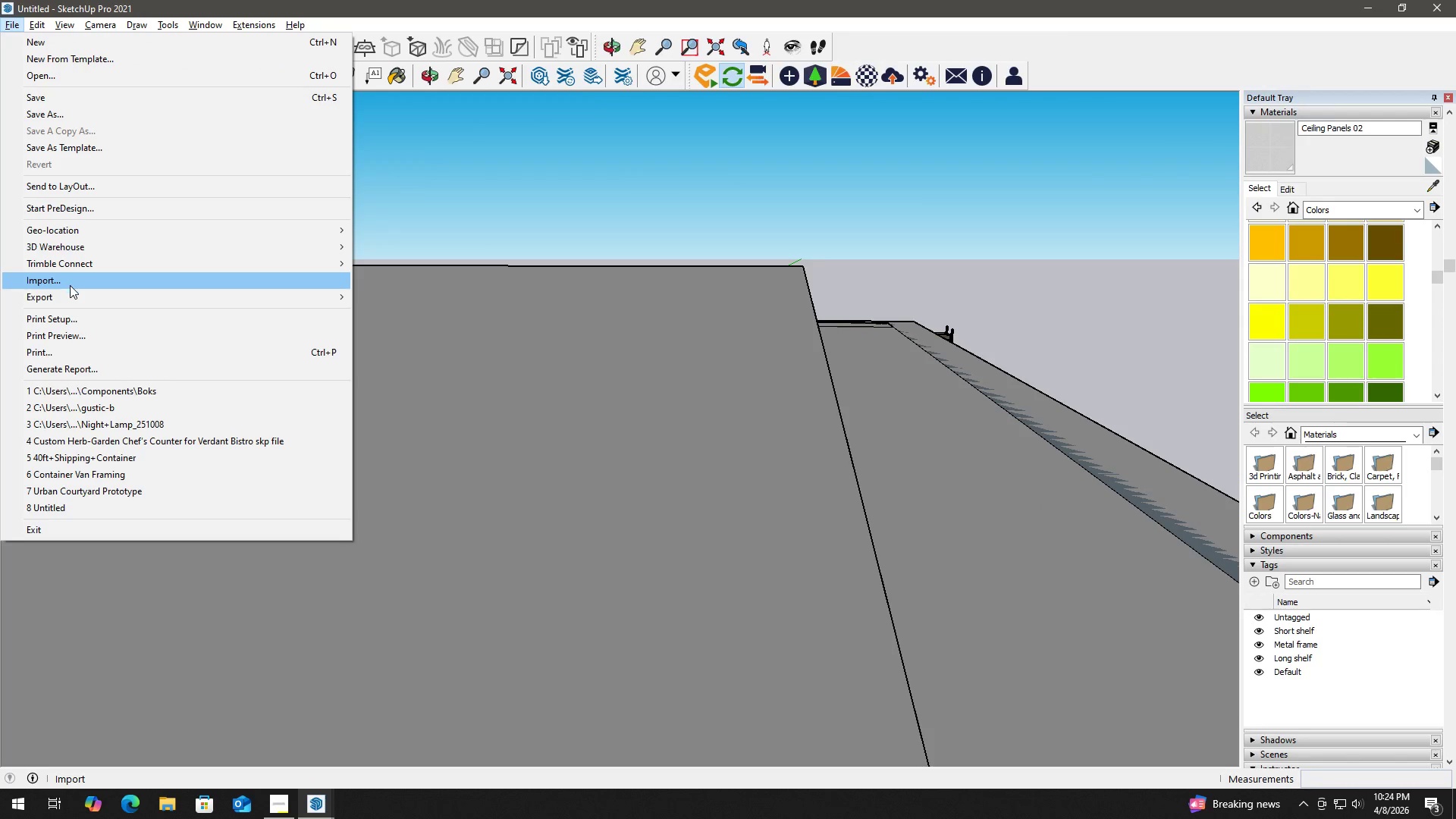 
left_click([71, 286])
 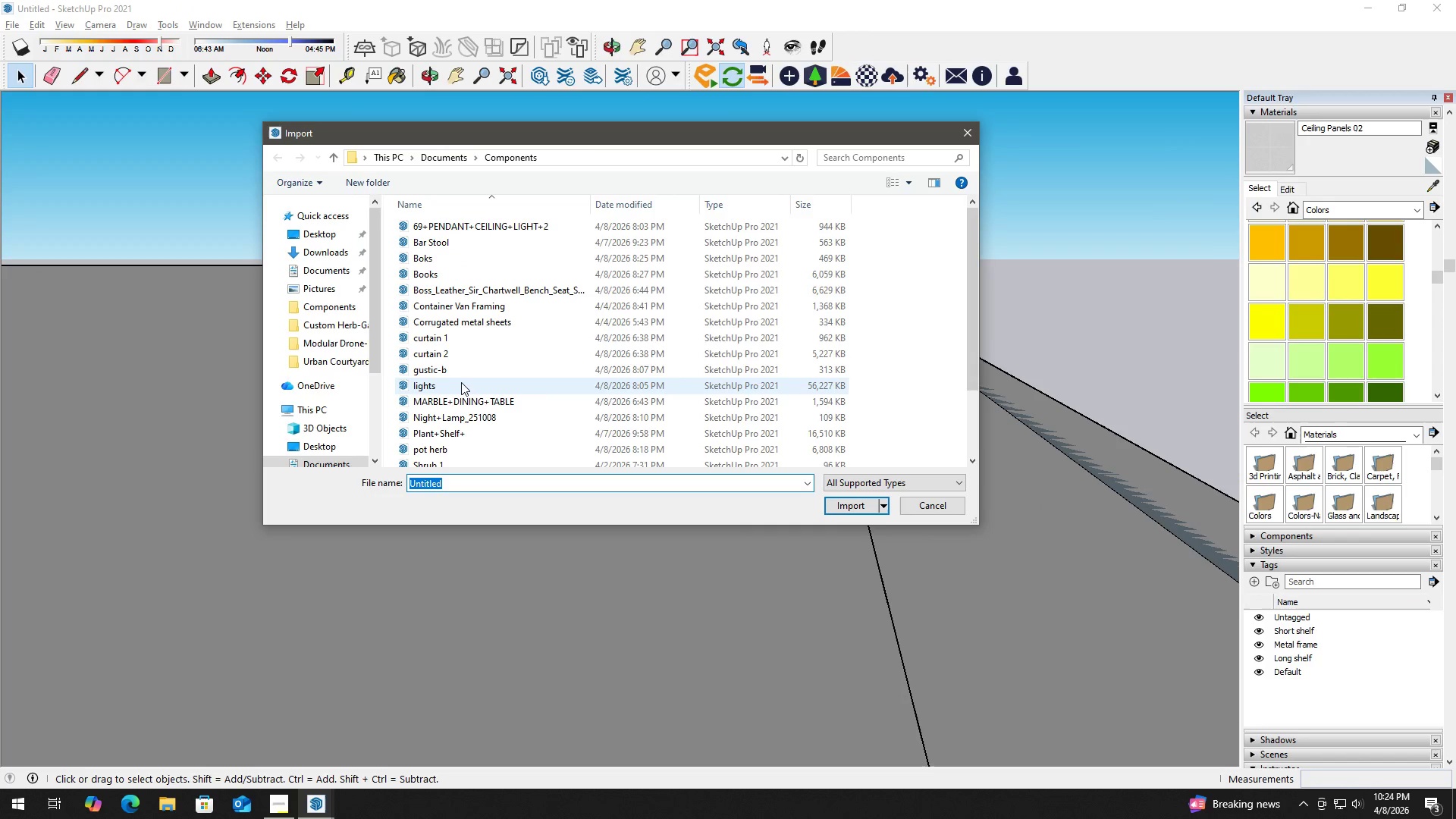 
left_click([463, 382])
 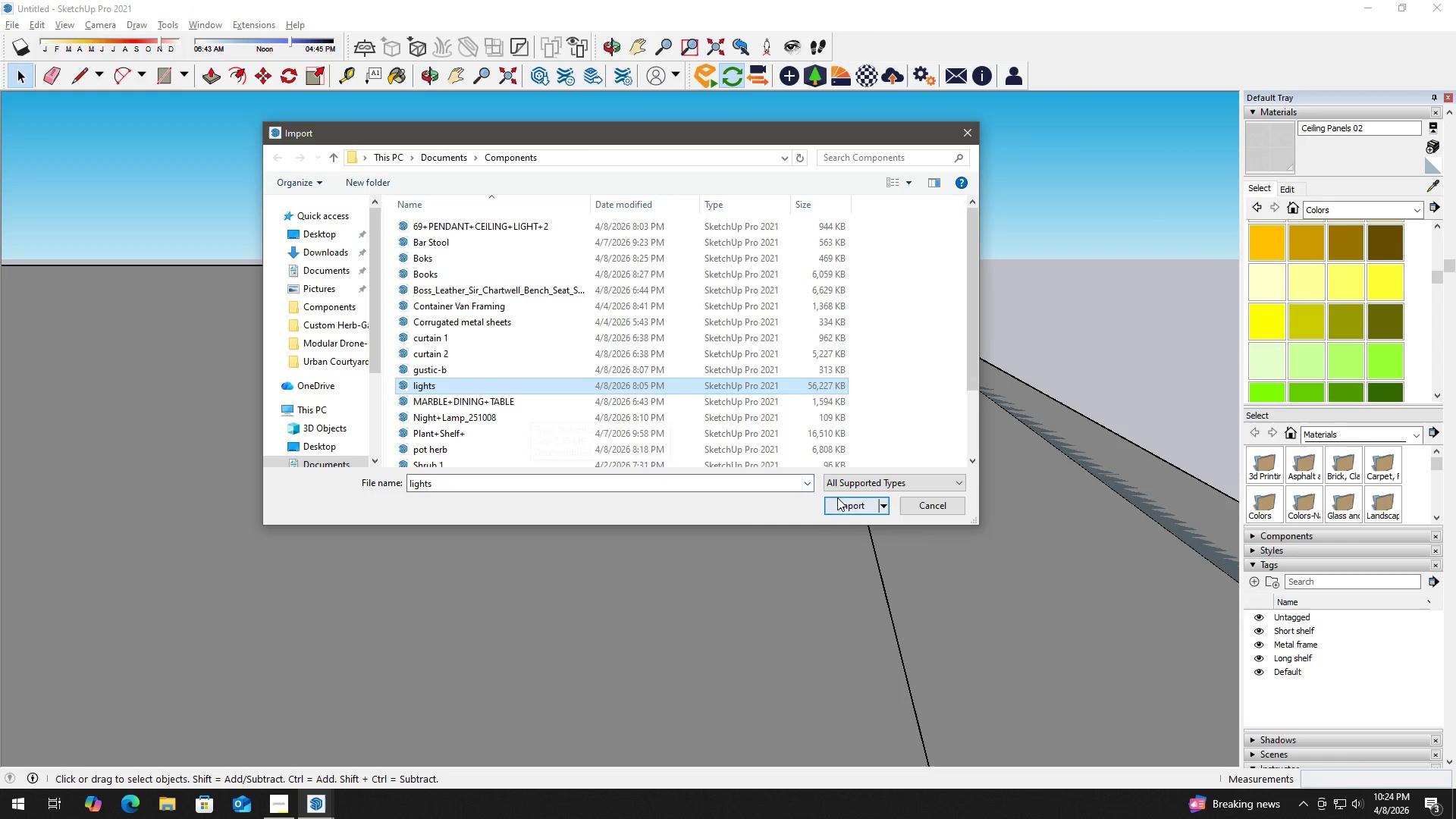 
left_click([846, 504])
 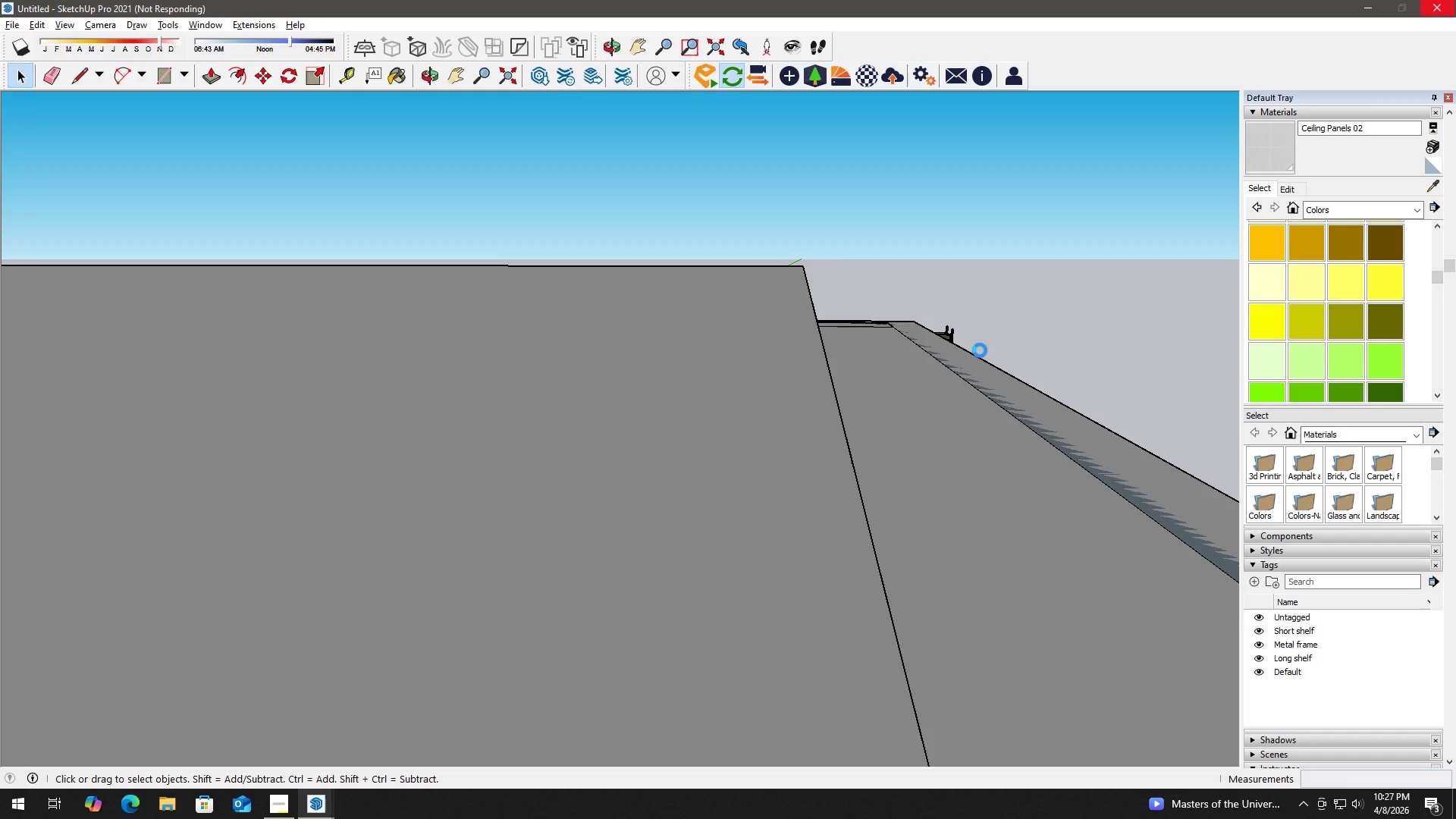 
wait(167.39)
 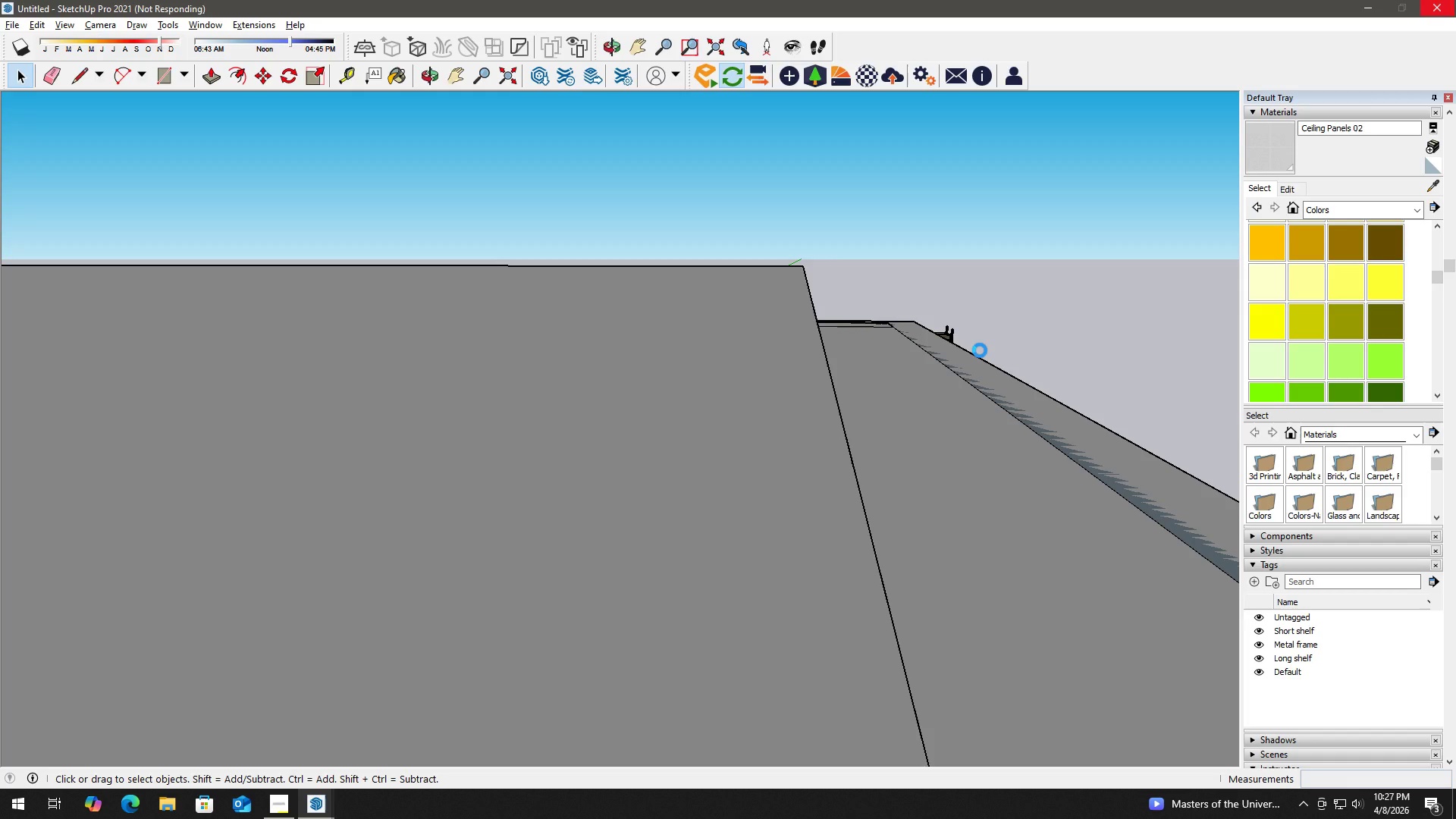 
key(Alt+AltLeft)
 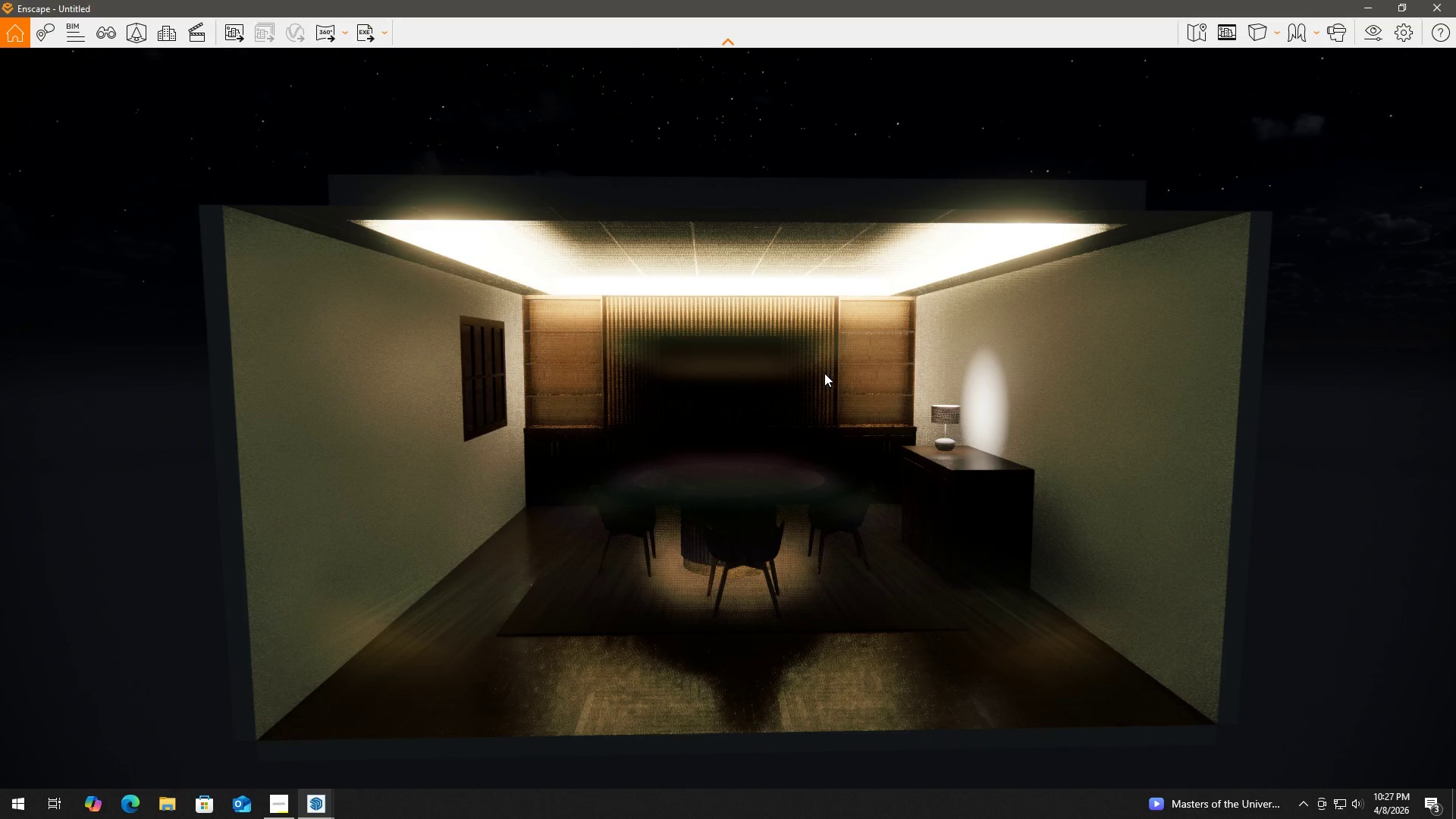 
hold_key(key=Tab, duration=2.48)
 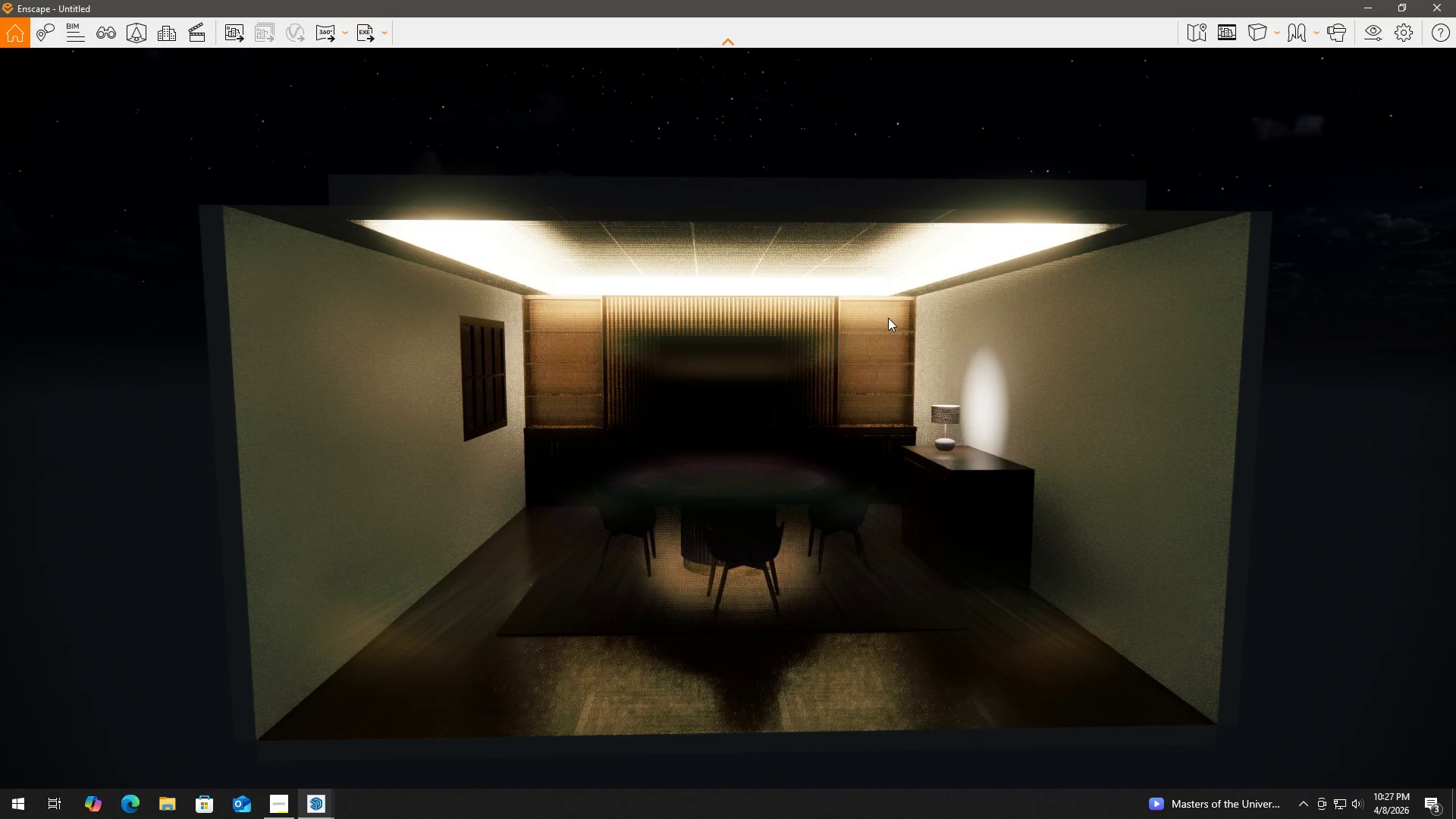 
key(Alt+AltLeft)
 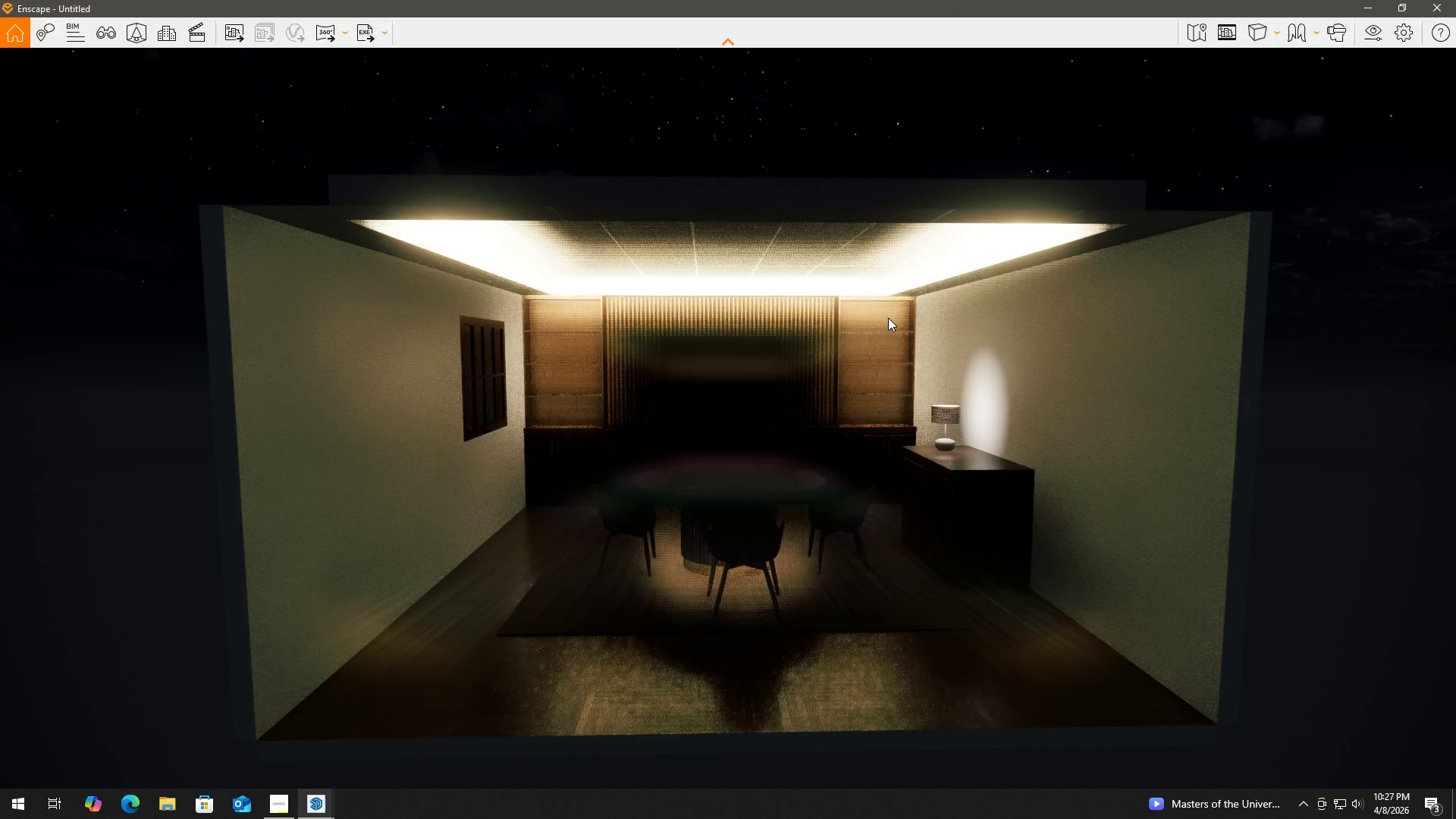 
hold_key(key=Tab, duration=7.26)
 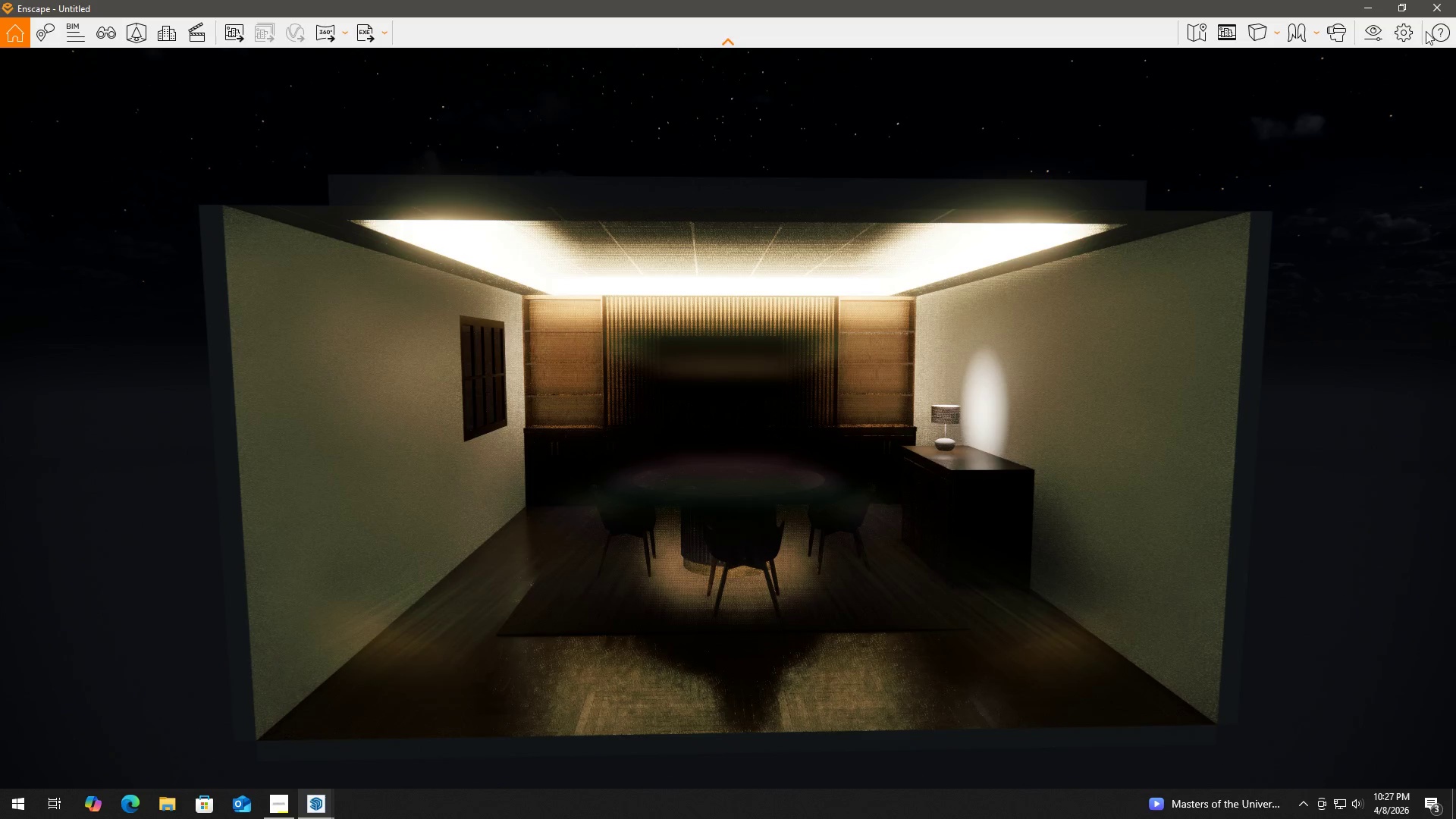 
left_click([1443, 9])
 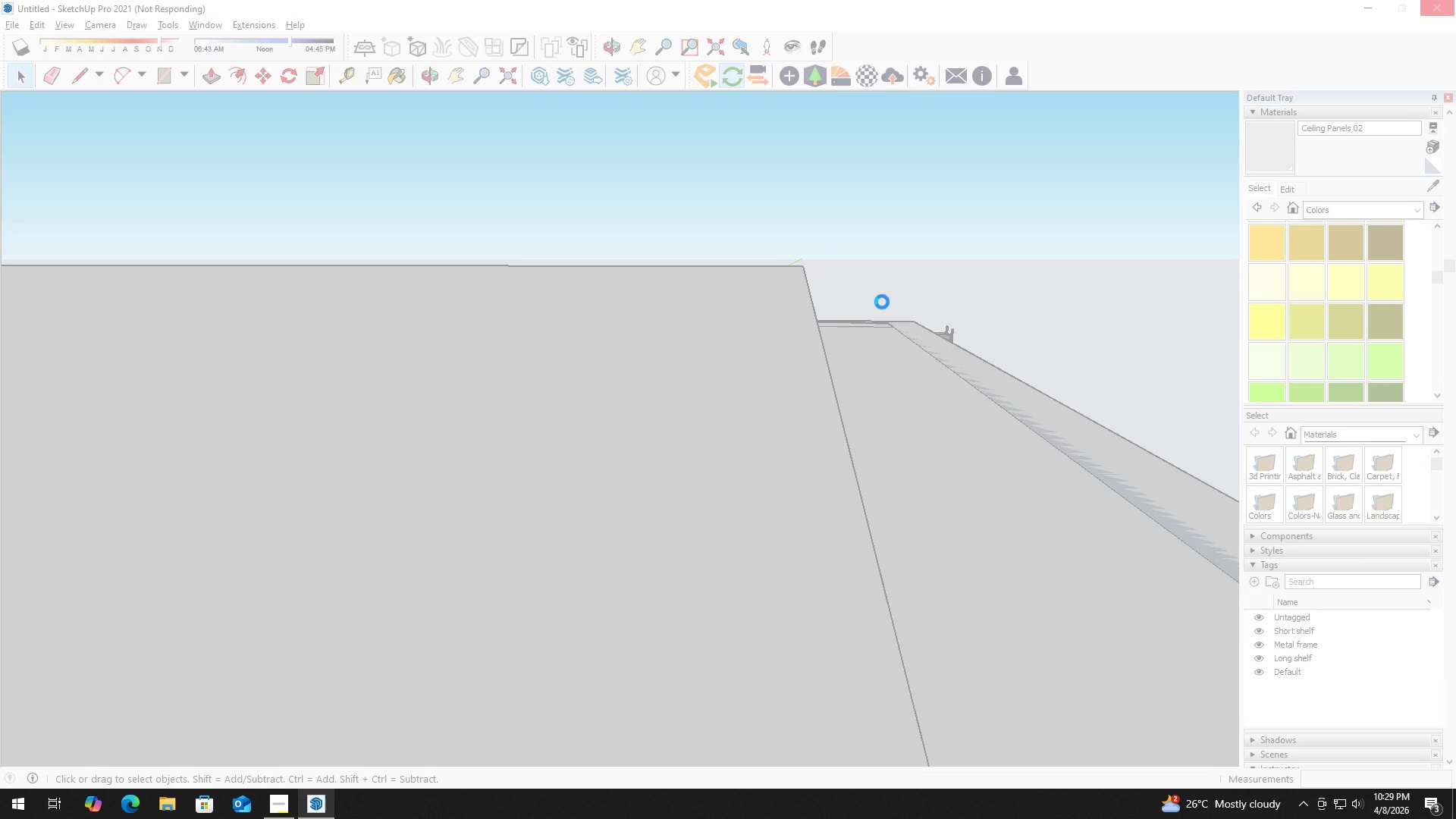 
wait(120.41)
 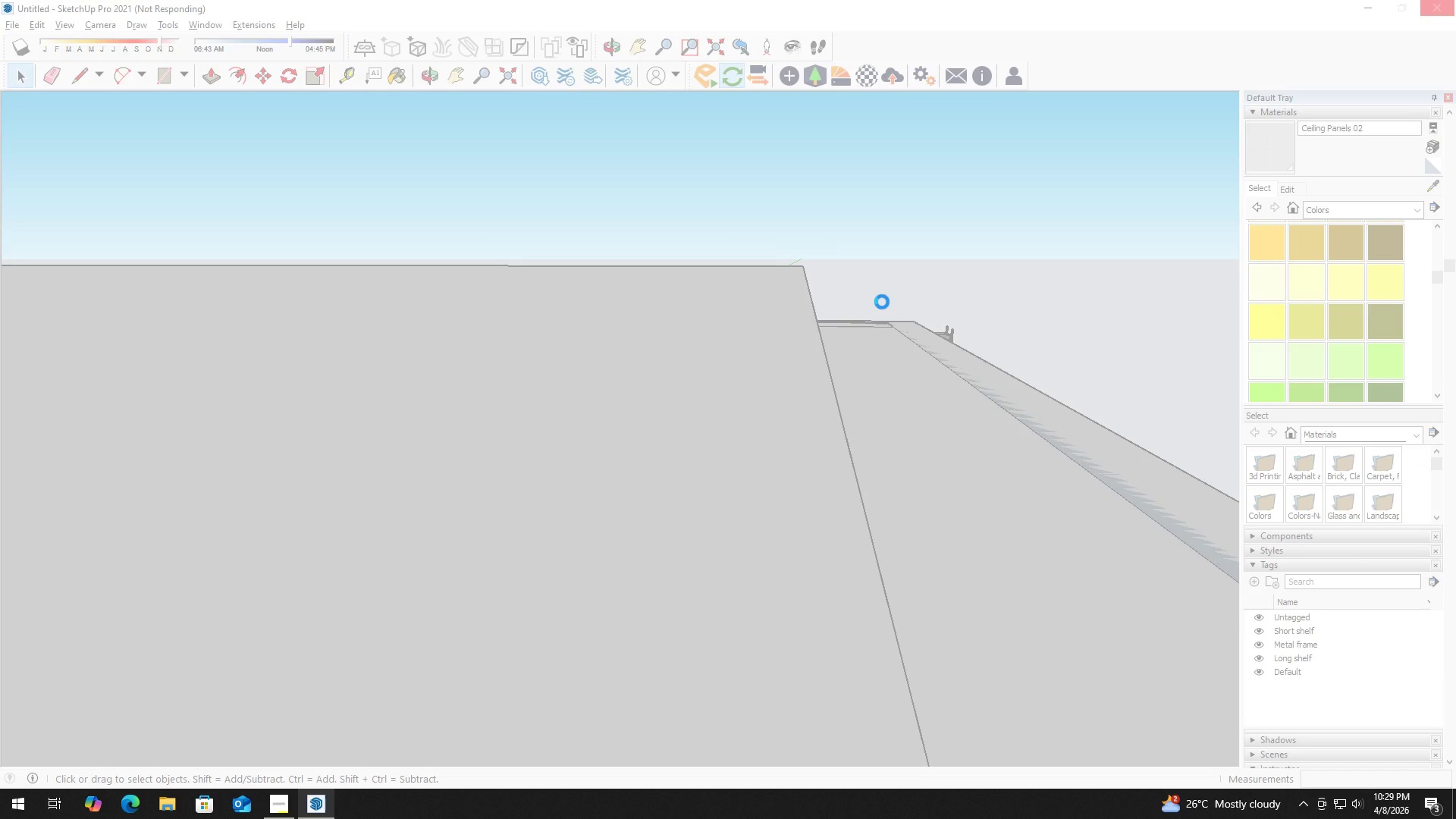 
key(Alt+Tab)
 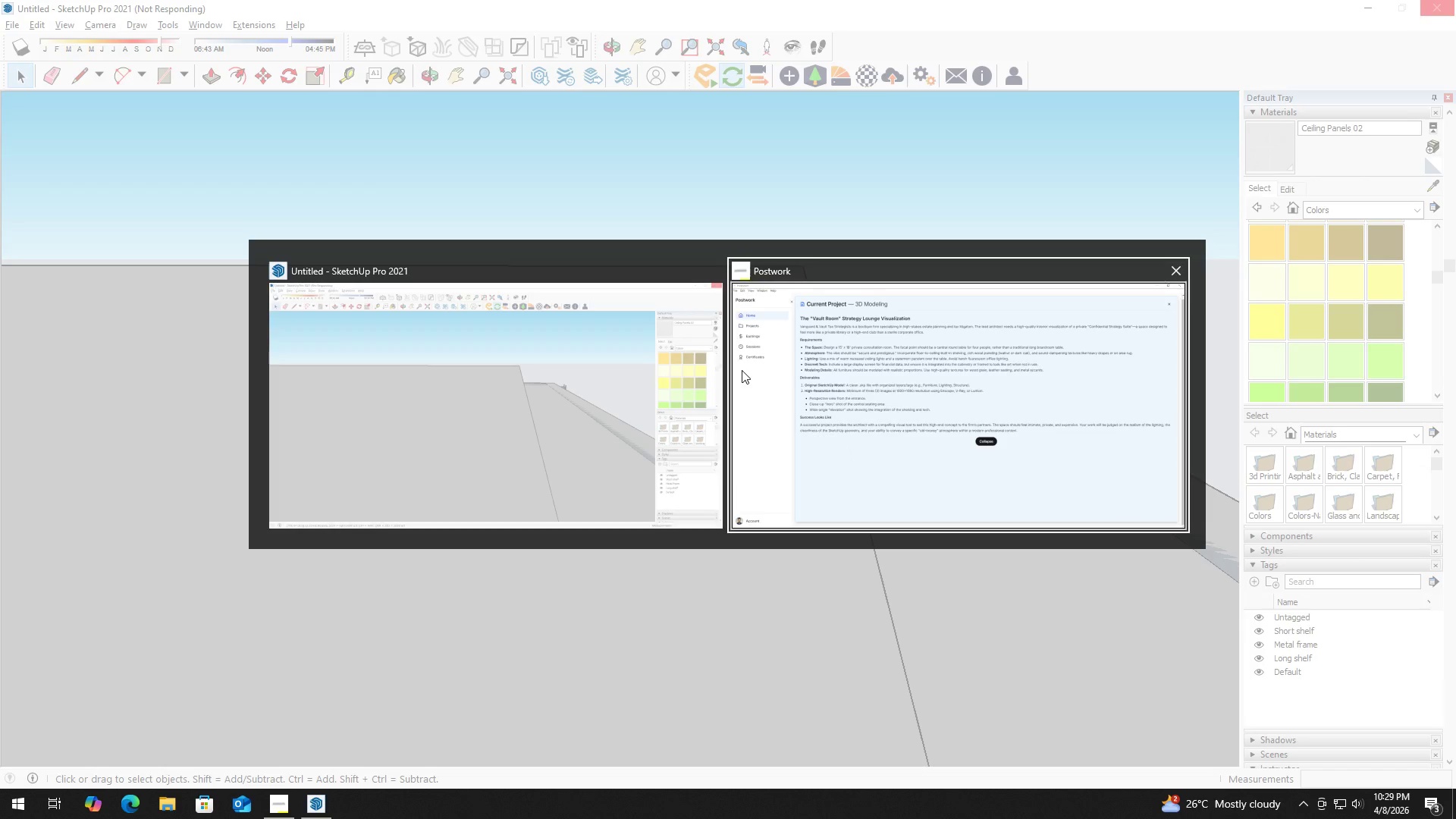 
left_click([620, 388])